 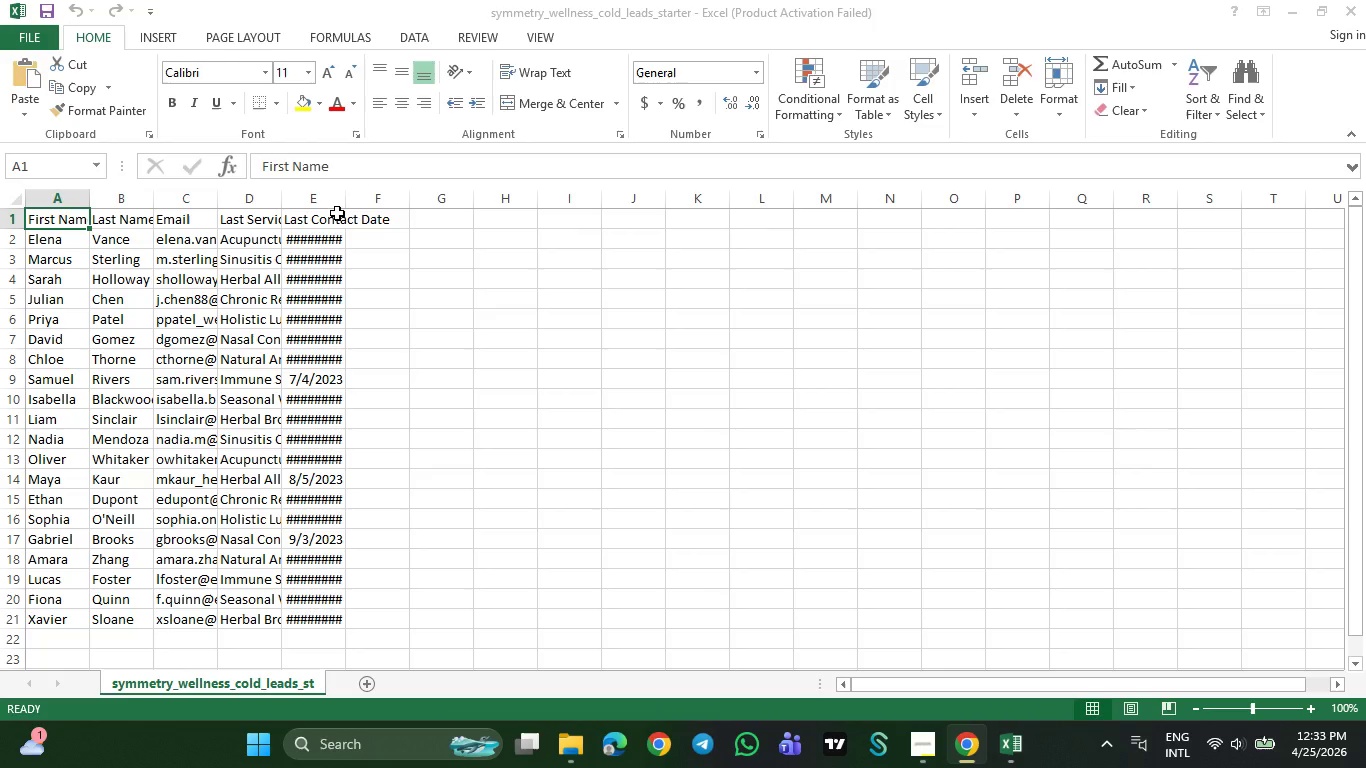 
left_click_drag(start_coordinate=[394, 163], to_coordinate=[220, 159])
 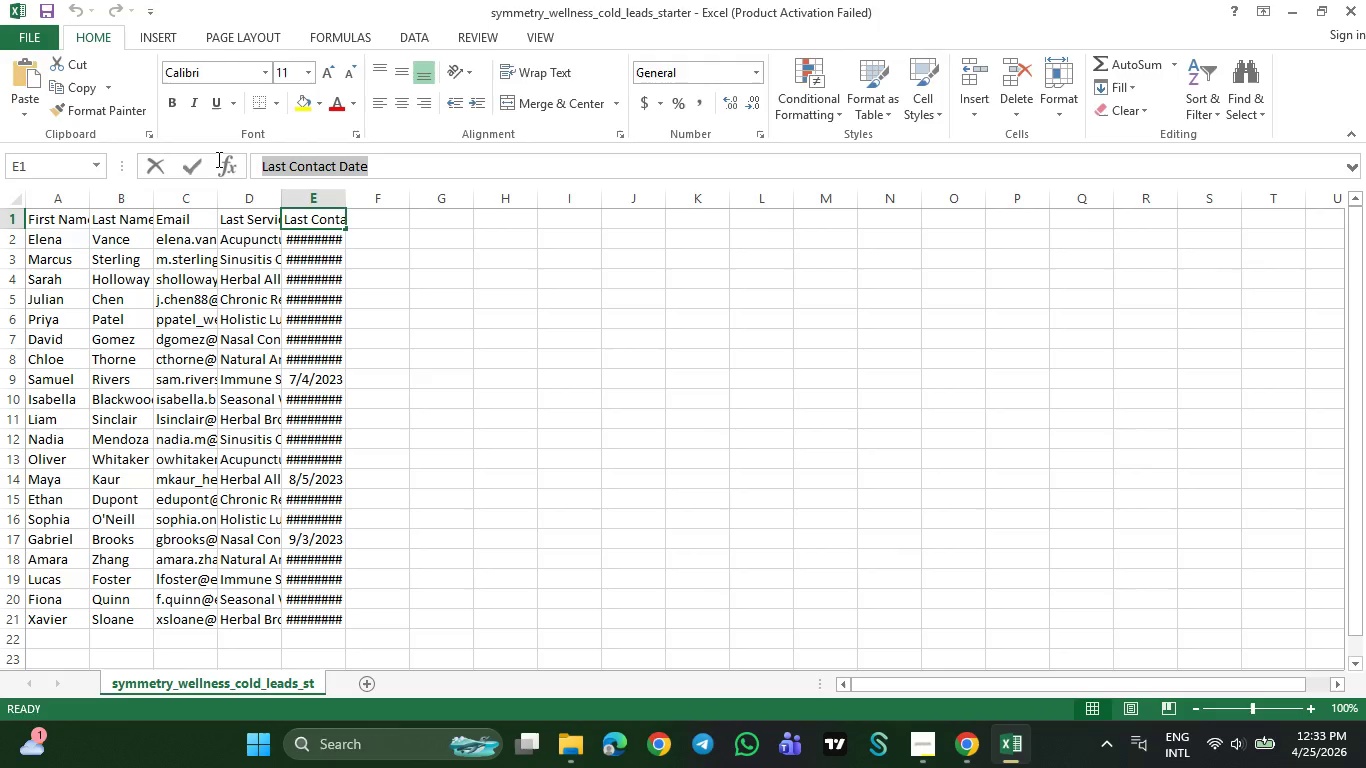 
key(Control+C)
 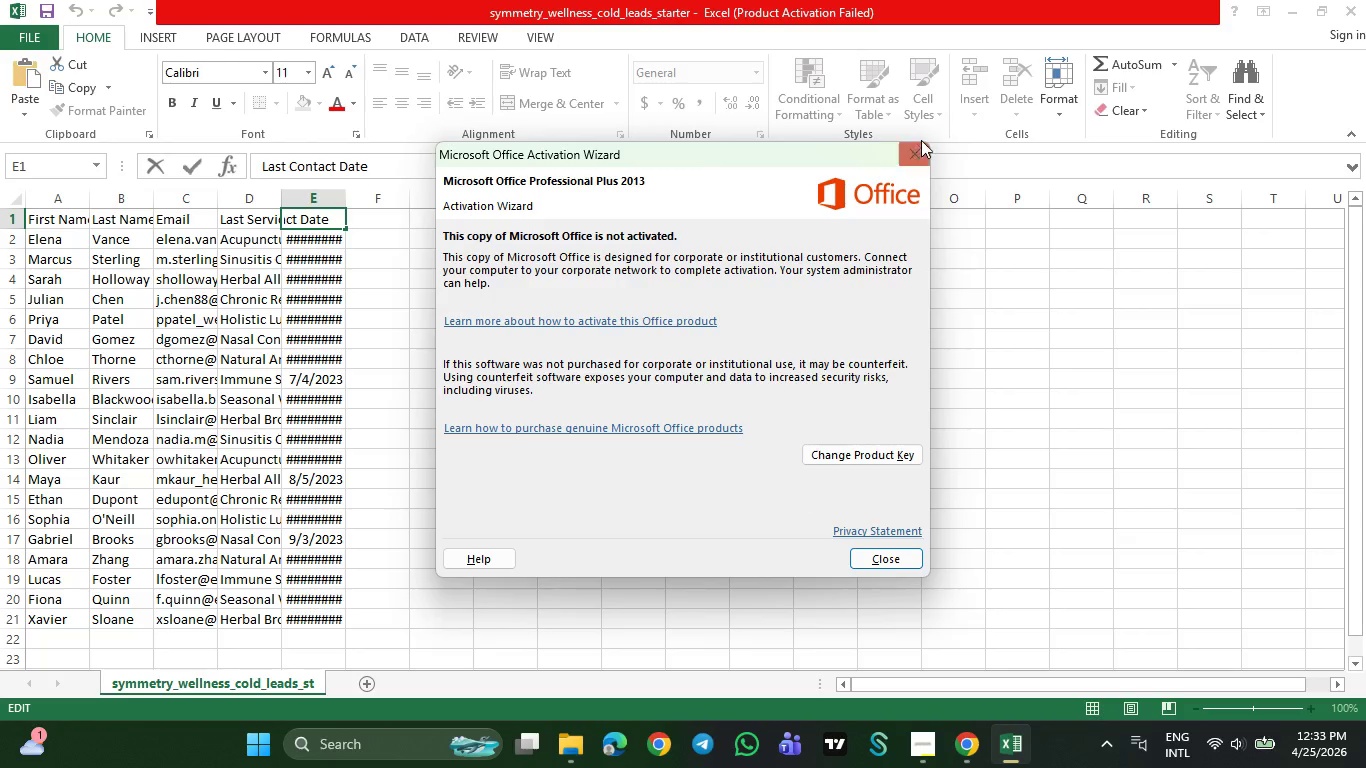 
left_click([917, 149])
 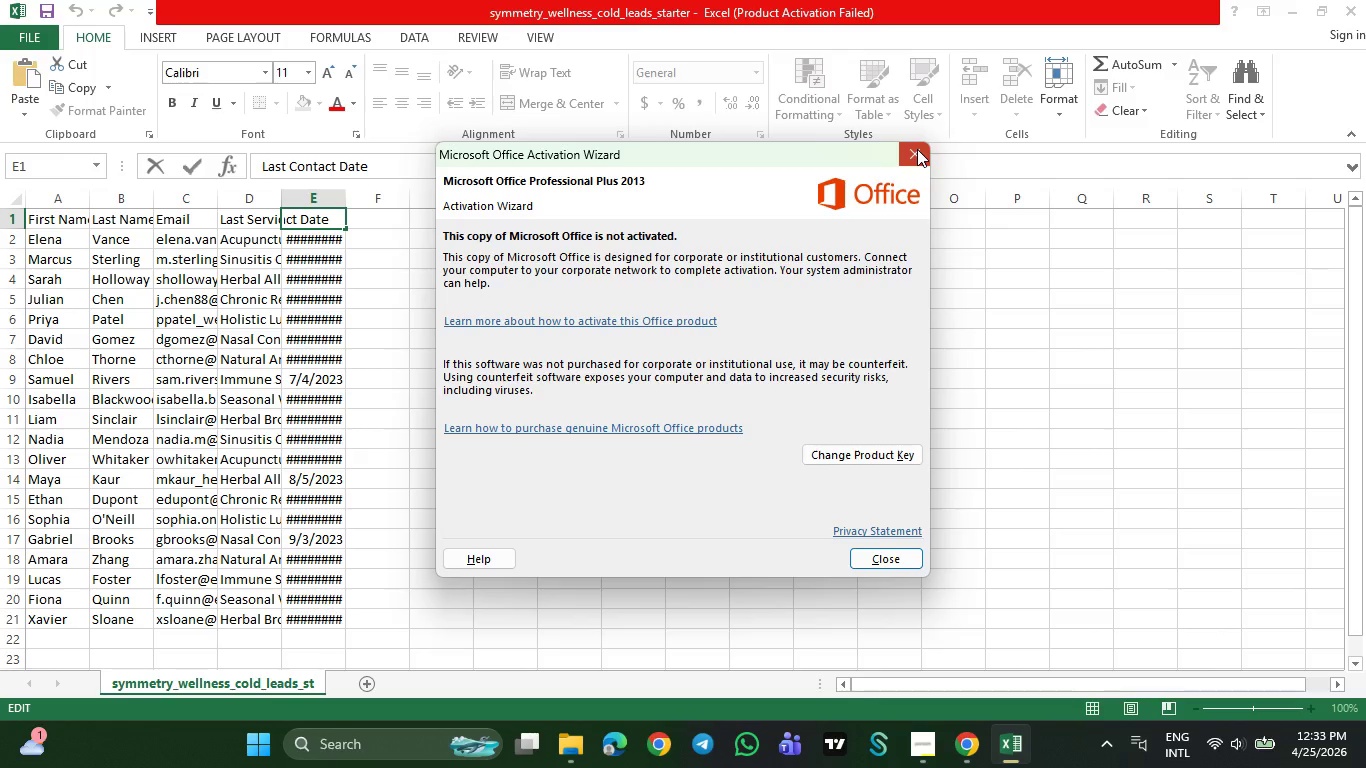 
key(Control+C)
 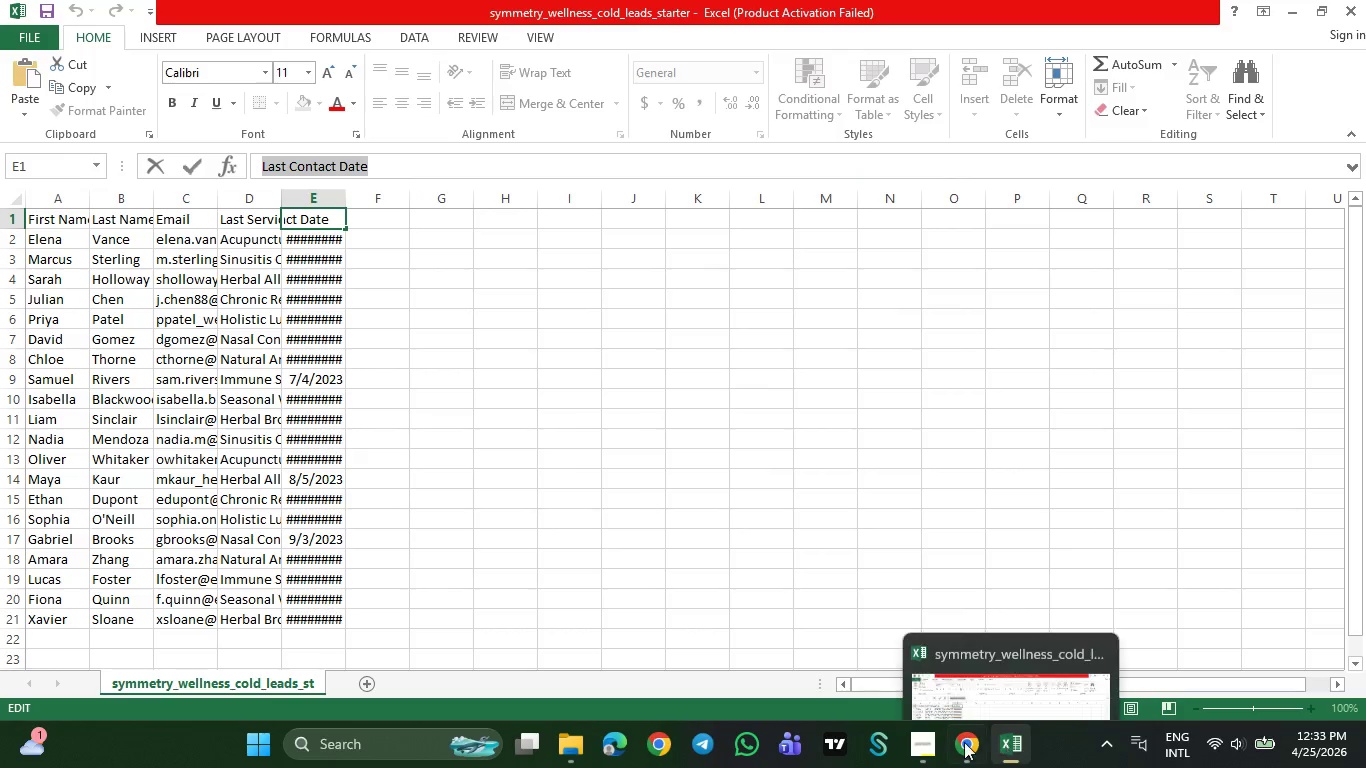 
left_click([963, 741])
 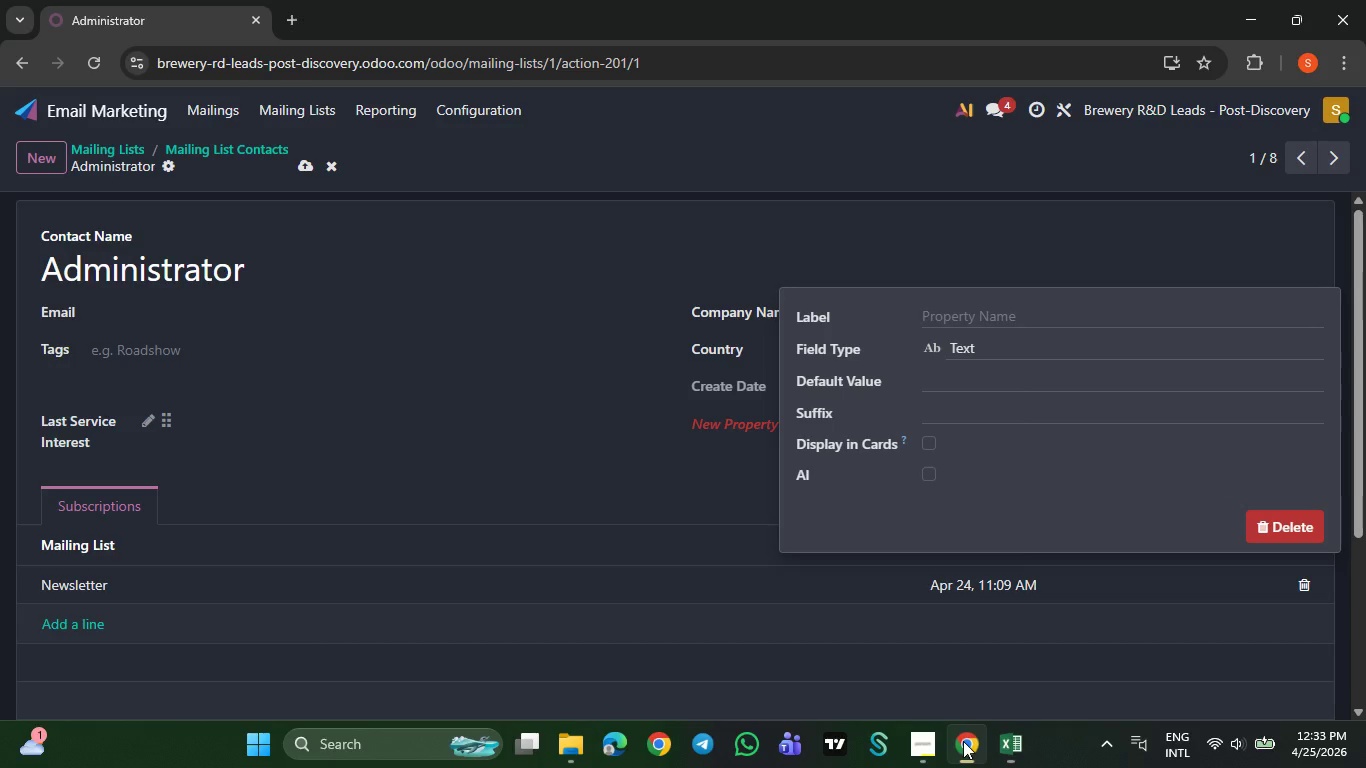 
key(Control+V)
 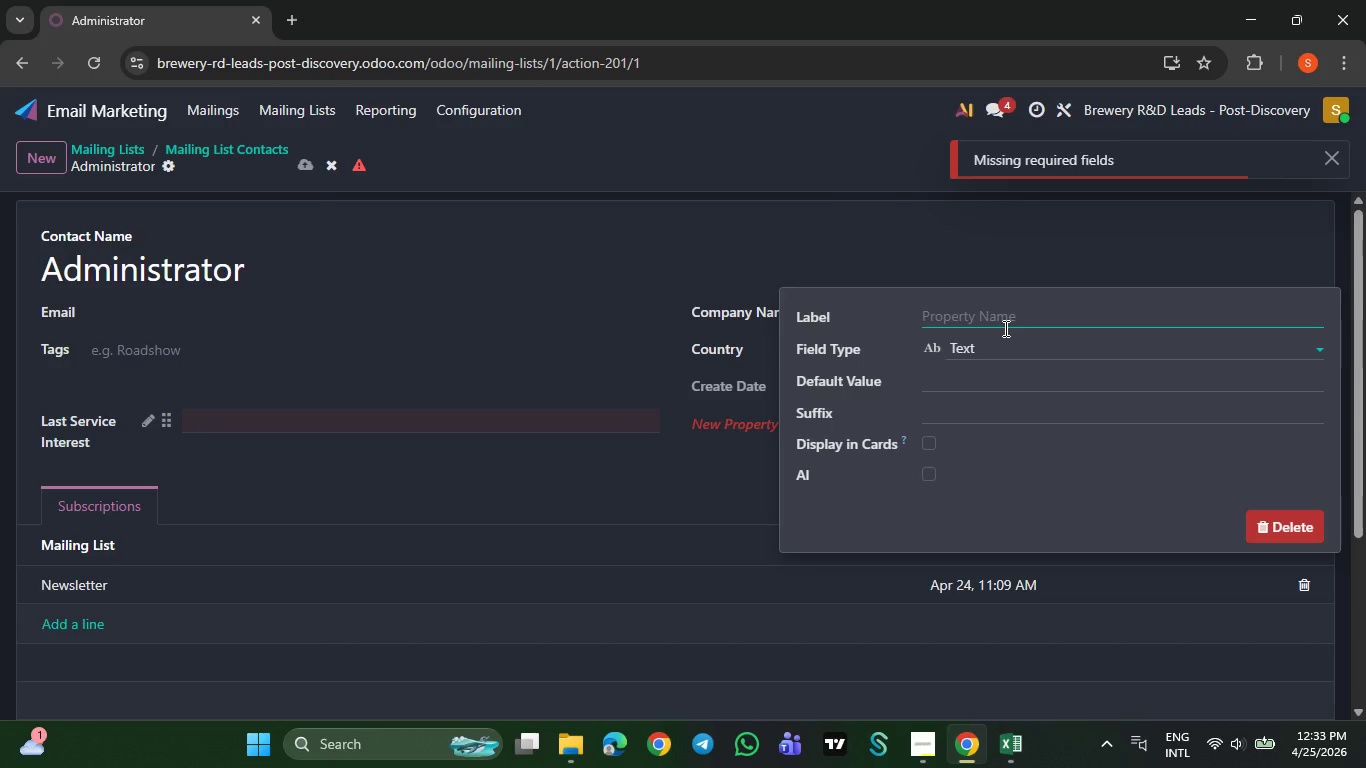 
left_click([1004, 328])
 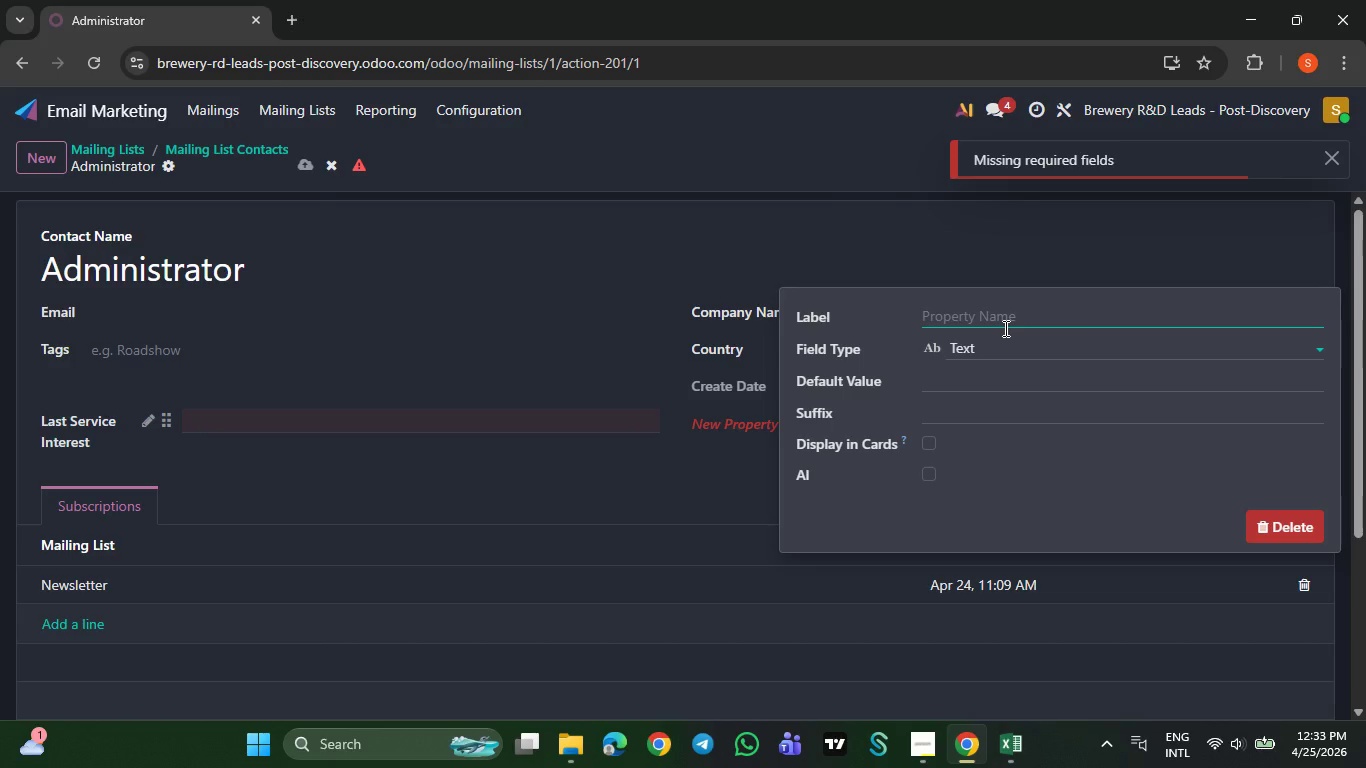 
key(Control+ControlLeft)
 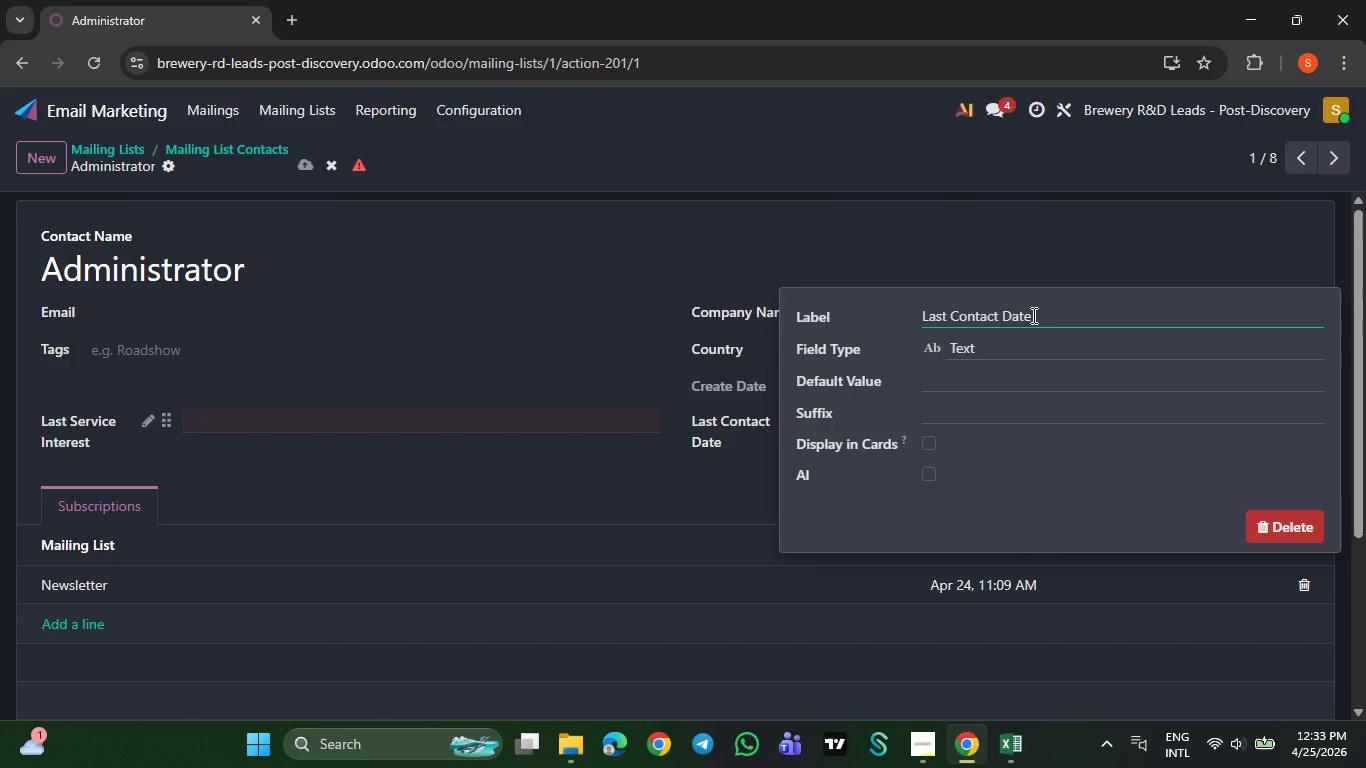 
key(ArrowRight)
 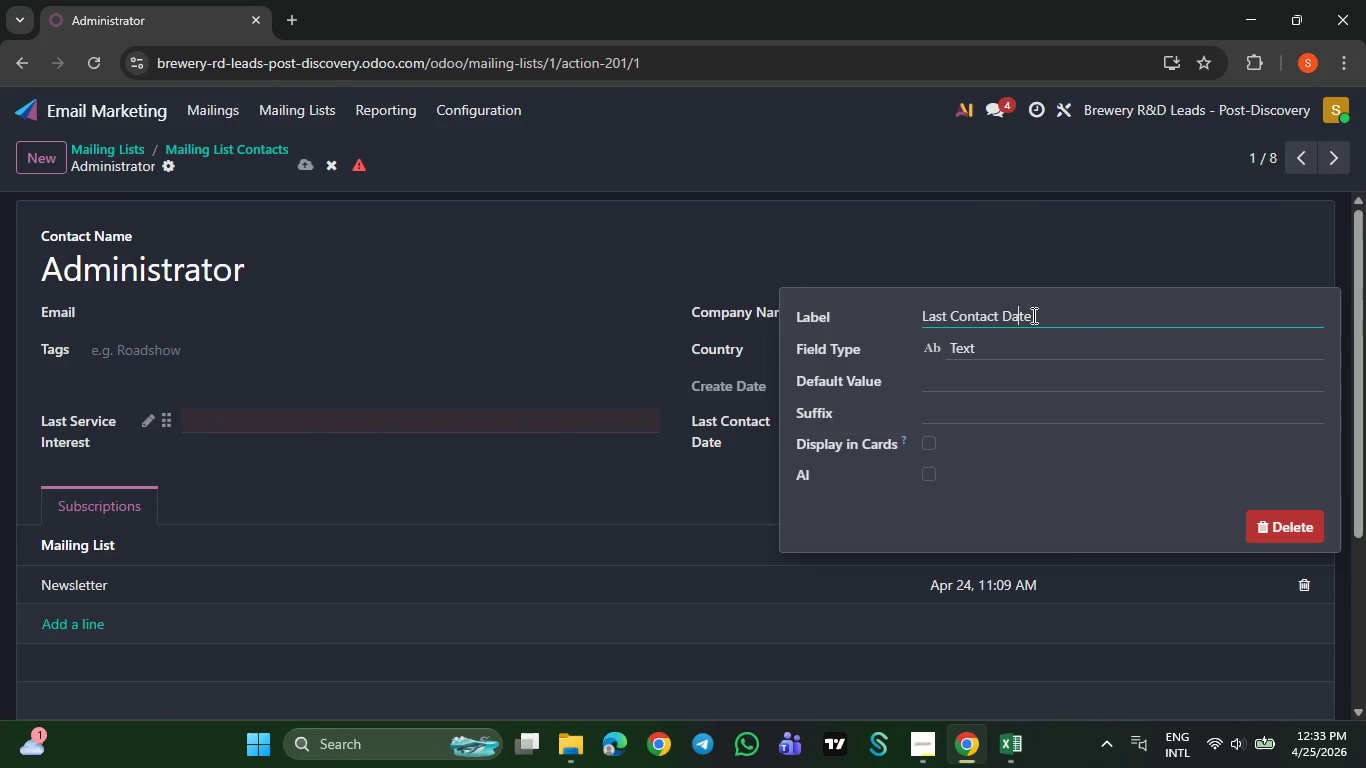 
key(ArrowRight)
 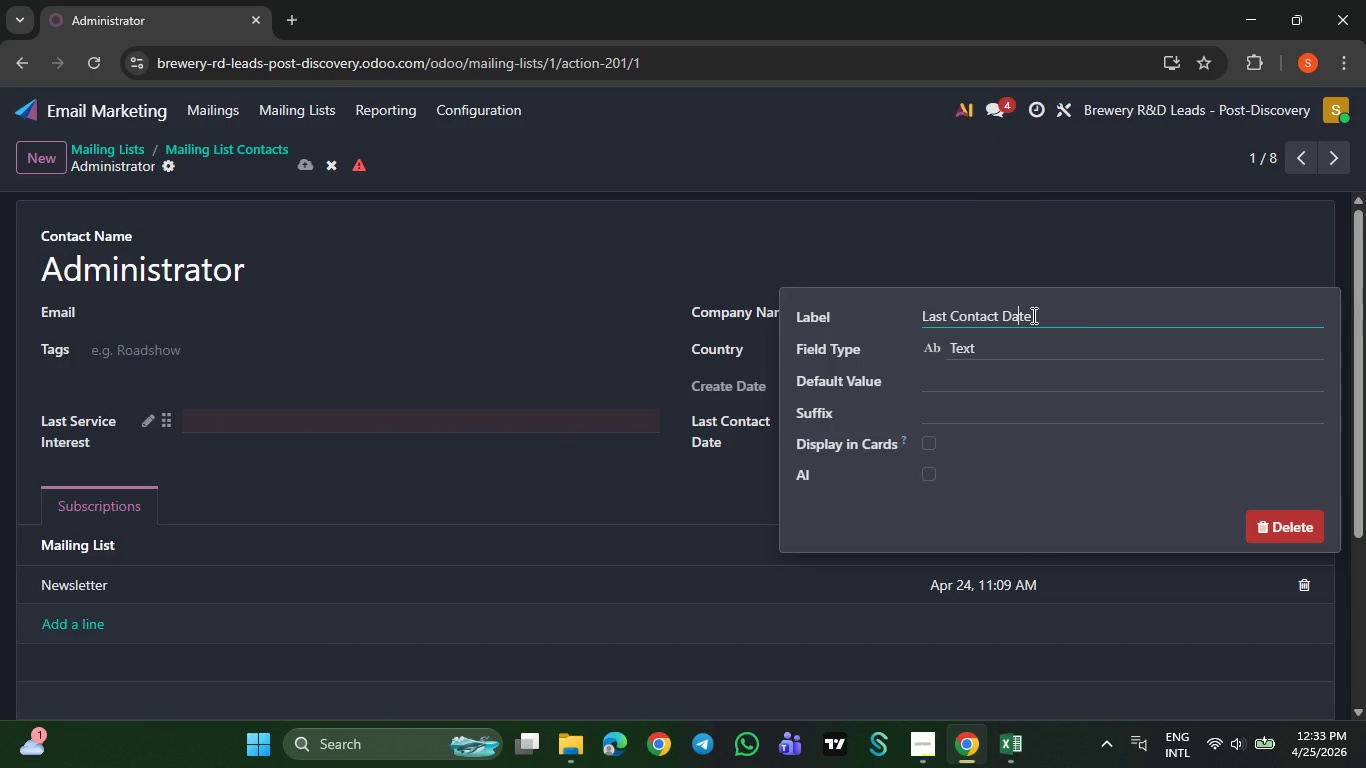 
key(ArrowRight)
 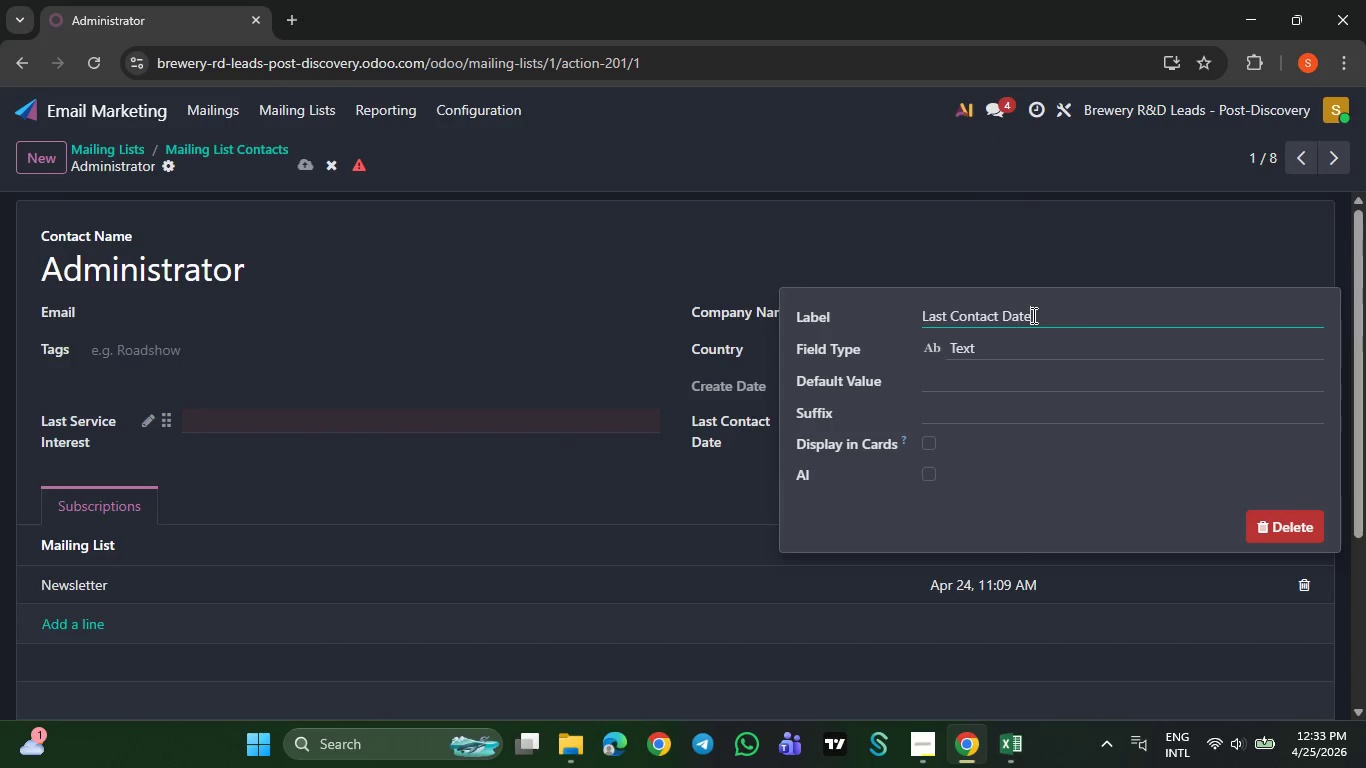 
key(ArrowRight)
 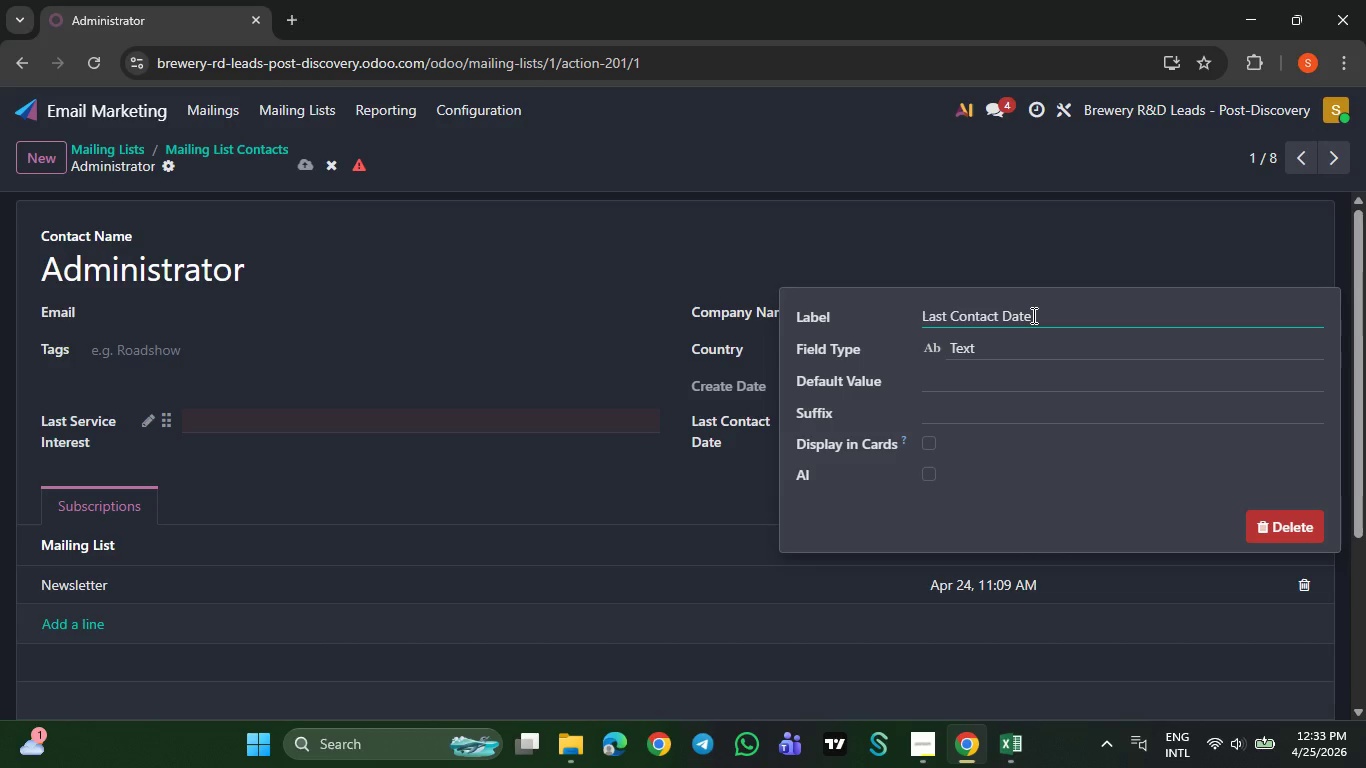 
key(Enter)
 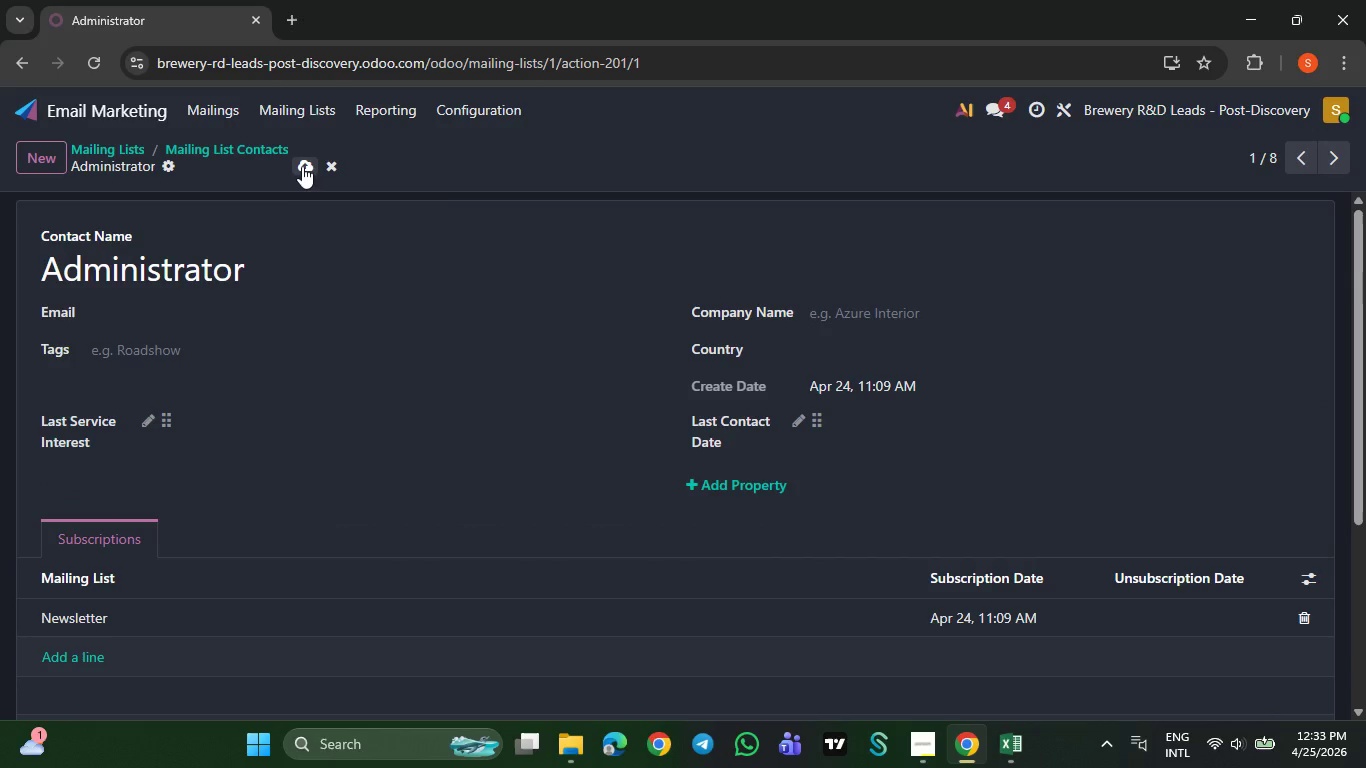 
left_click([301, 165])
 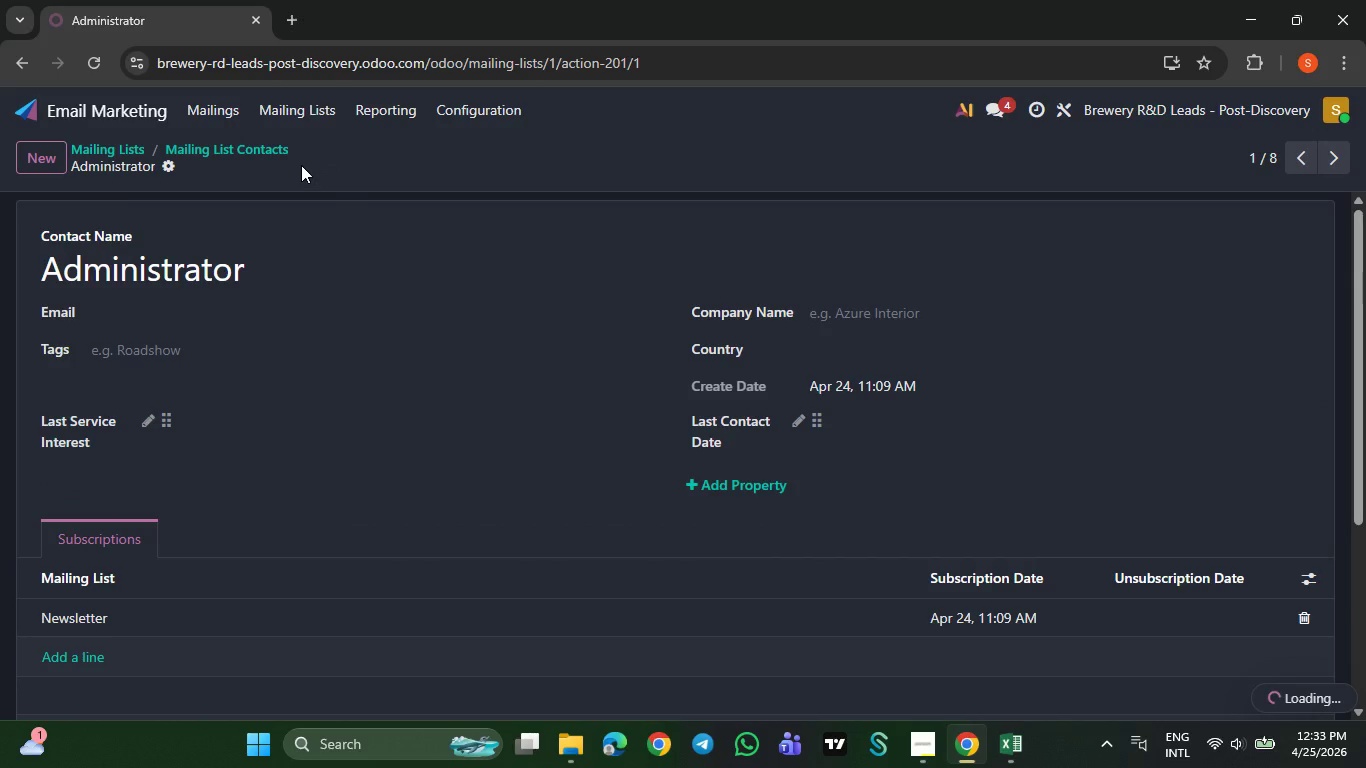 
left_click([286, 117])
 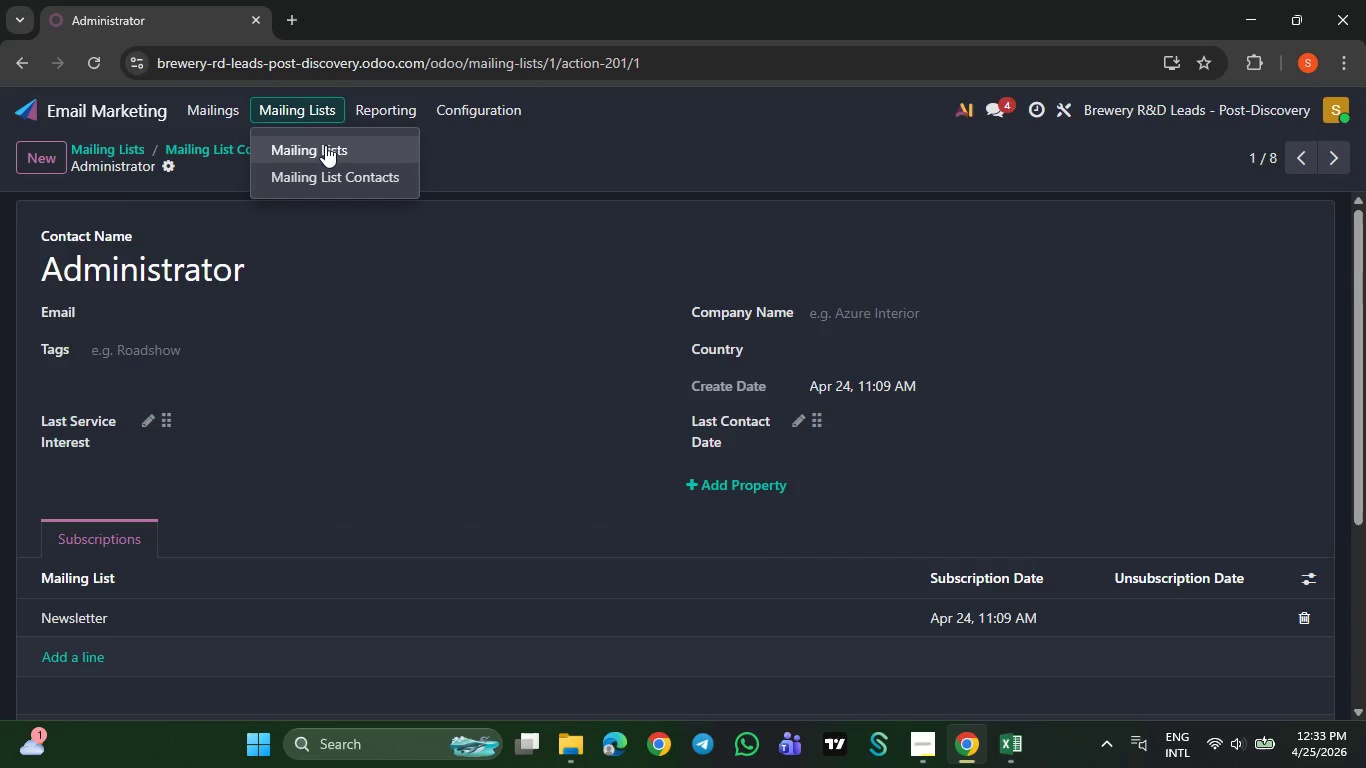 
left_click([328, 146])
 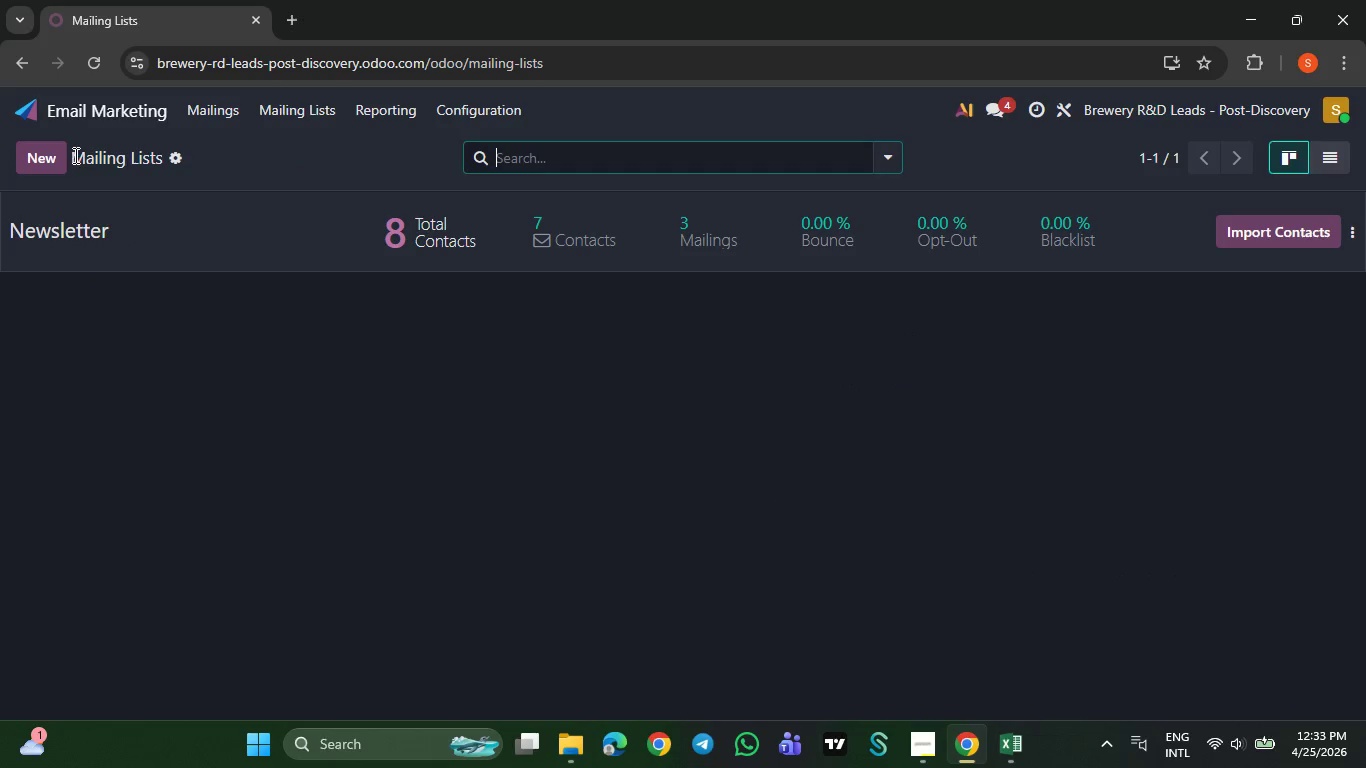 
left_click([49, 162])
 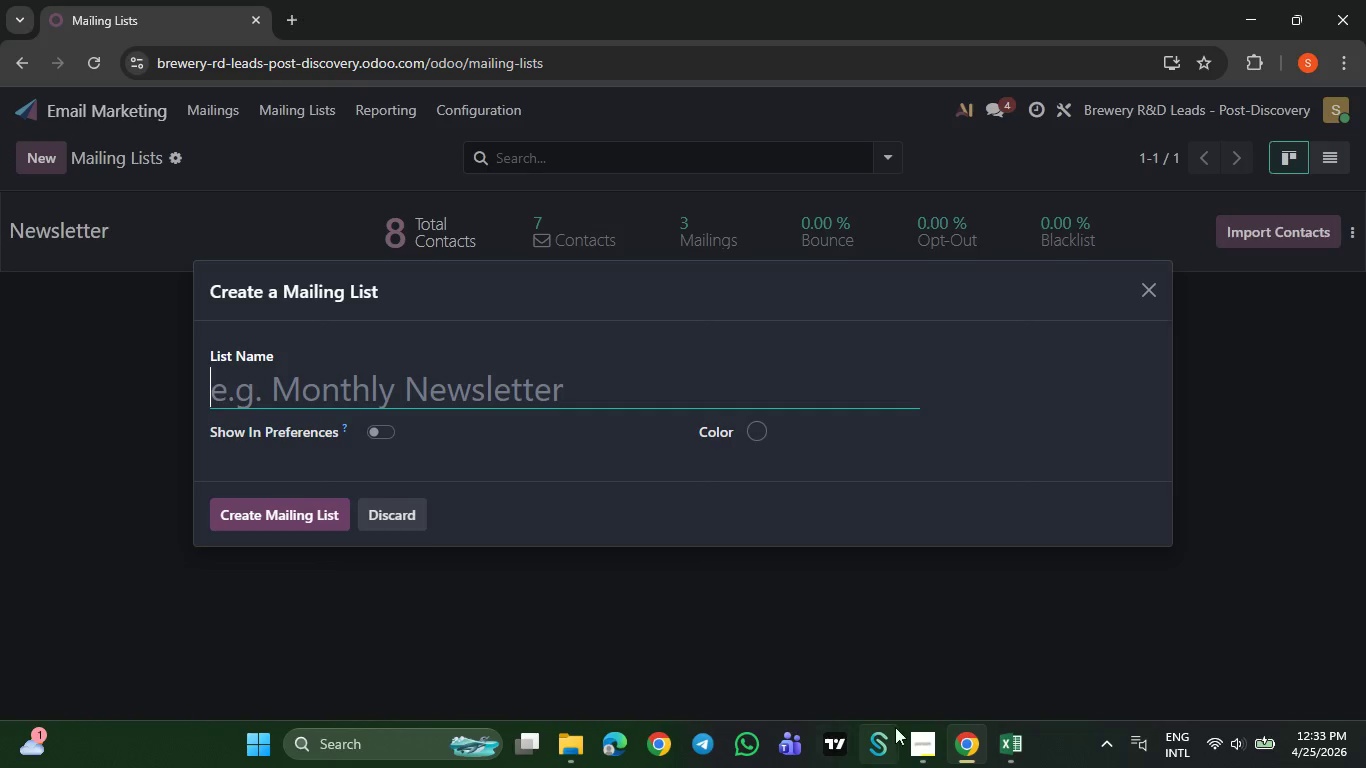 
left_click([920, 730])